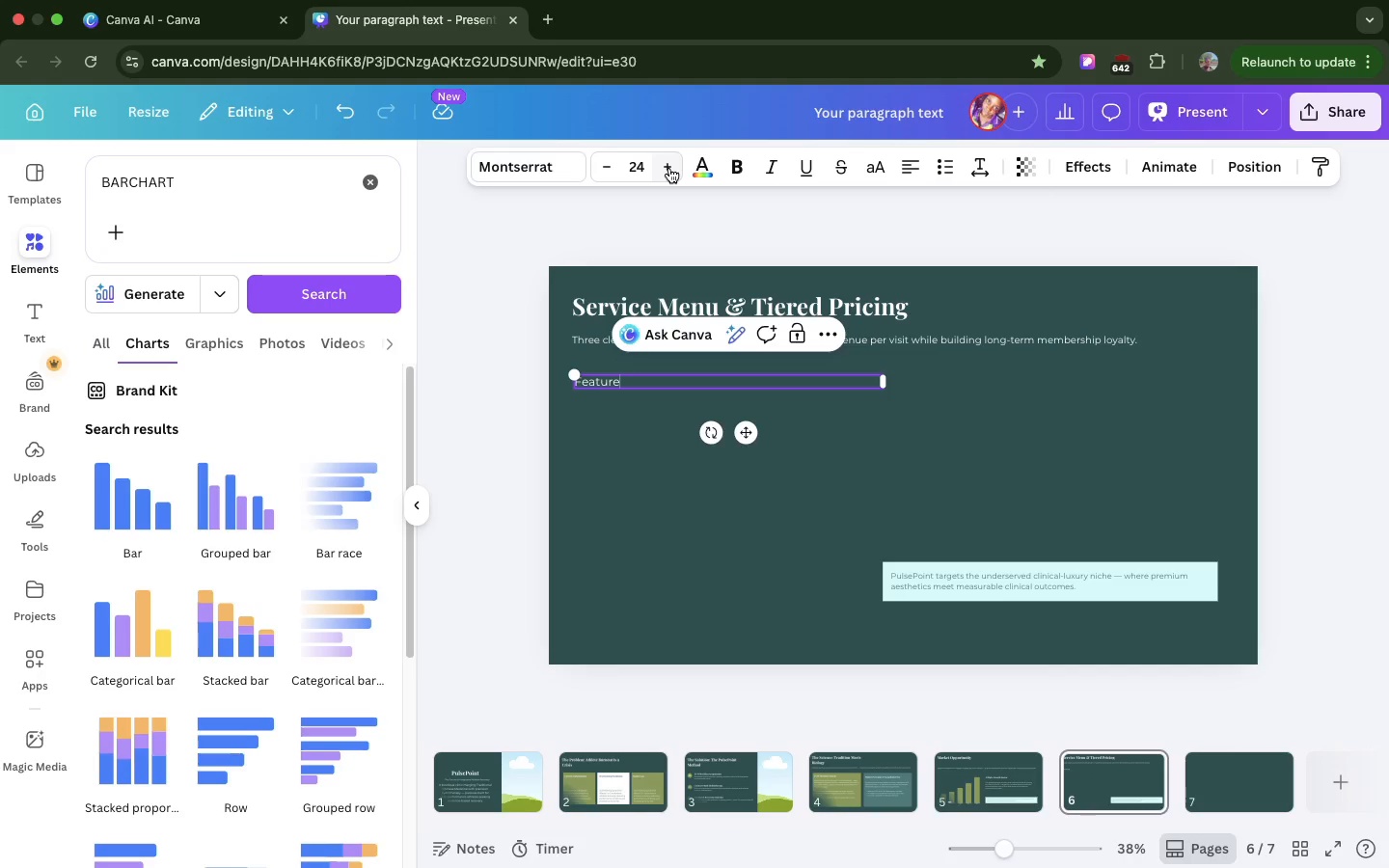 
triple_click([669, 168])
 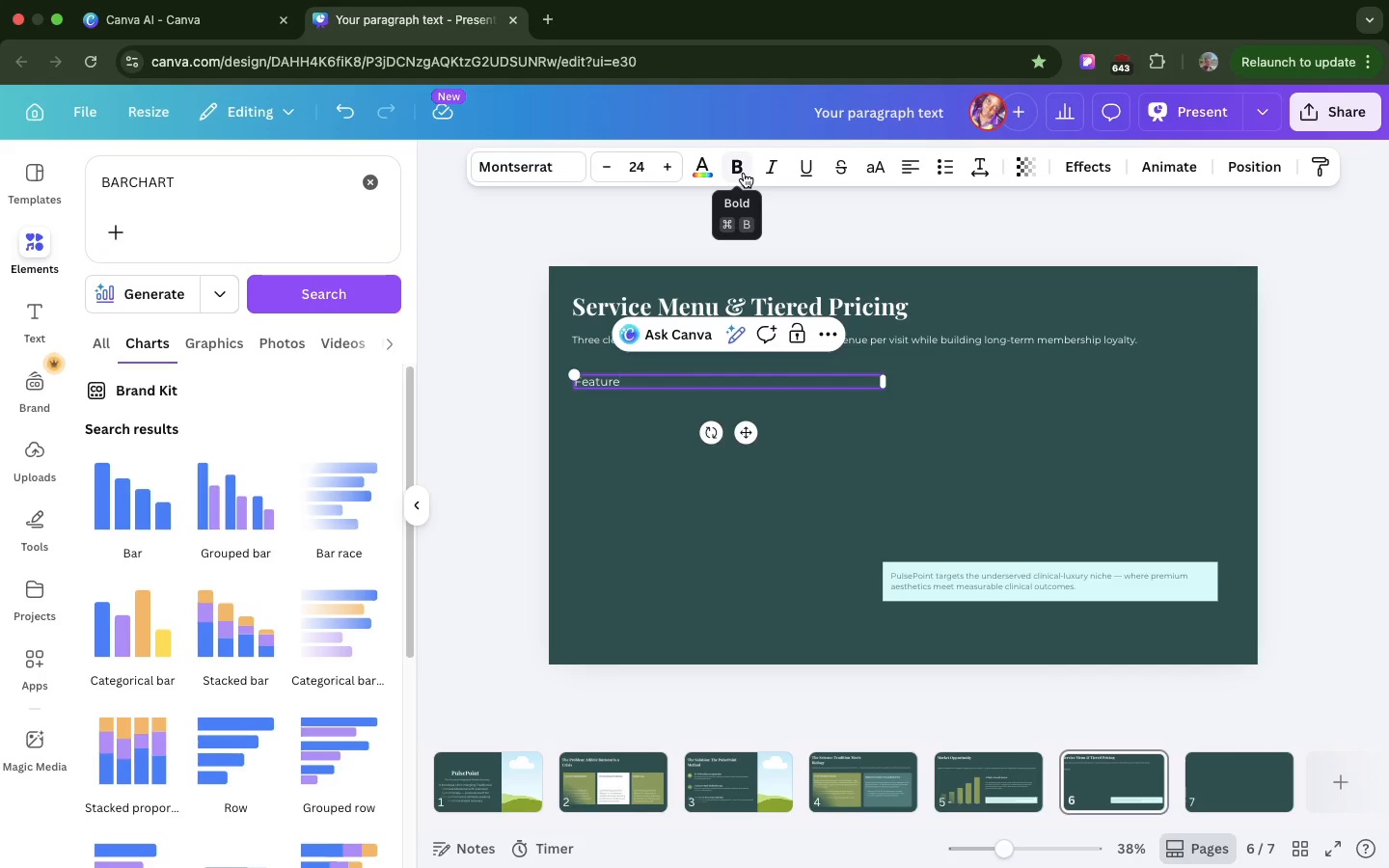 
left_click([744, 173])
 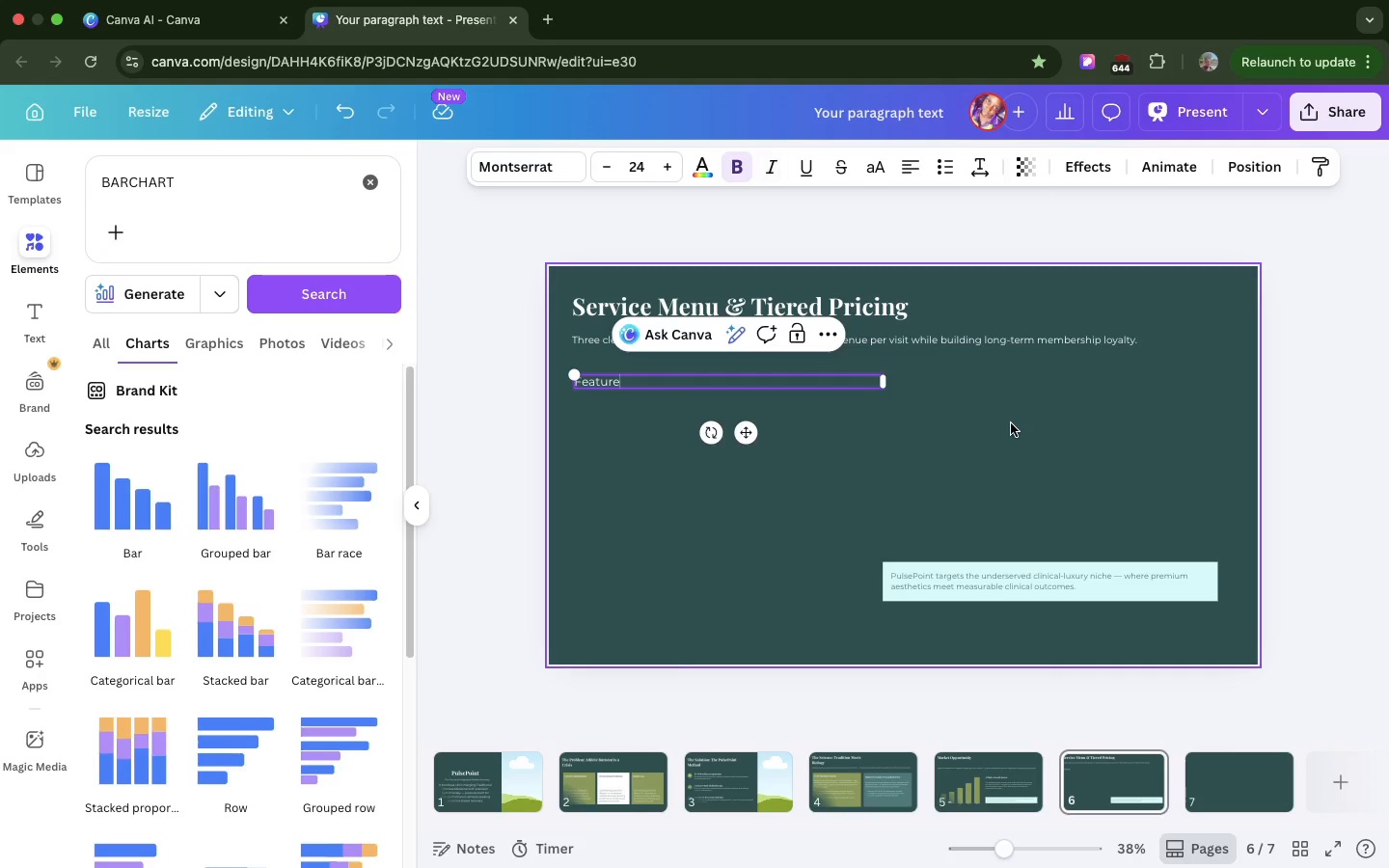 
left_click([1013, 429])
 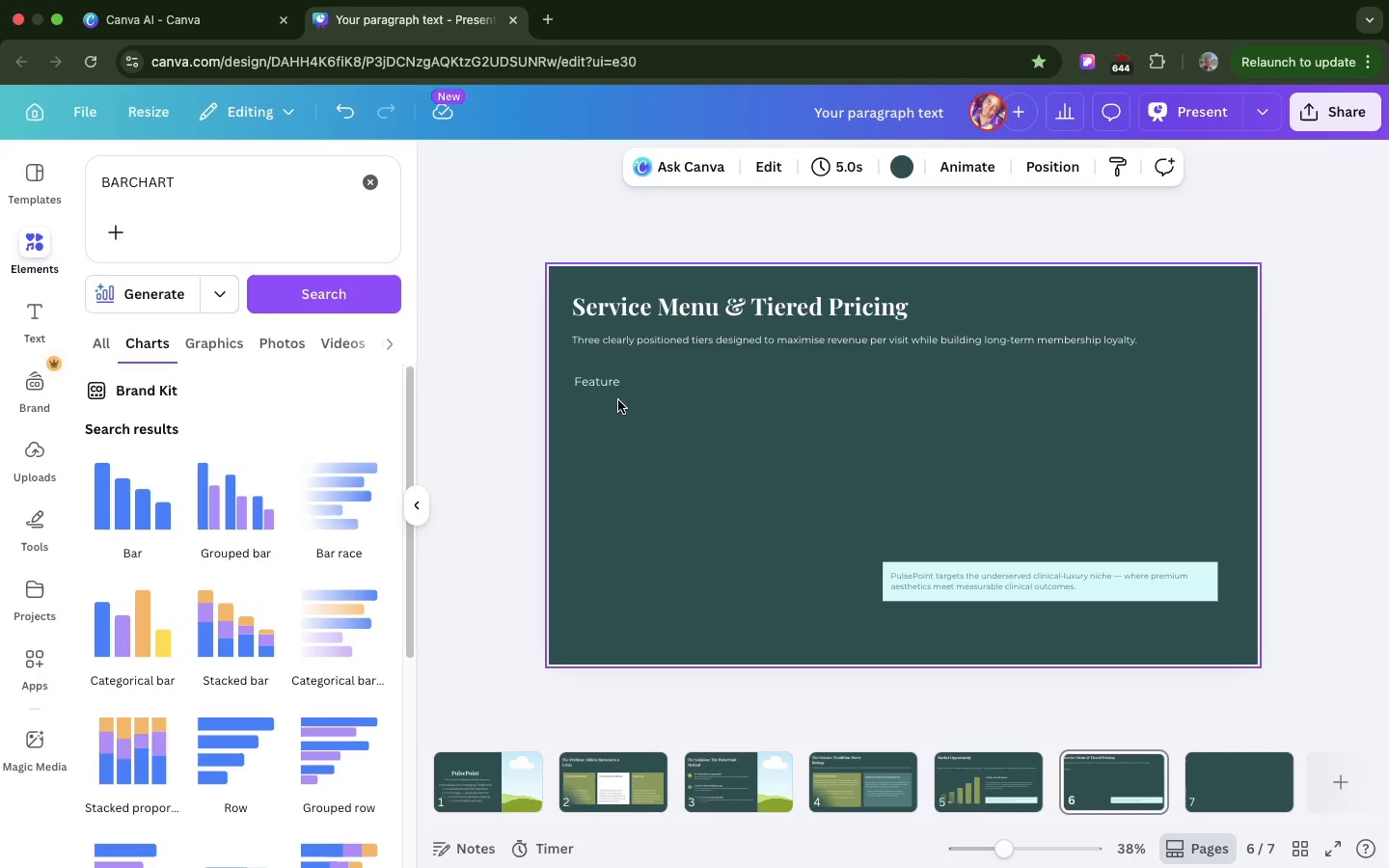 
mouse_move([634, 442])